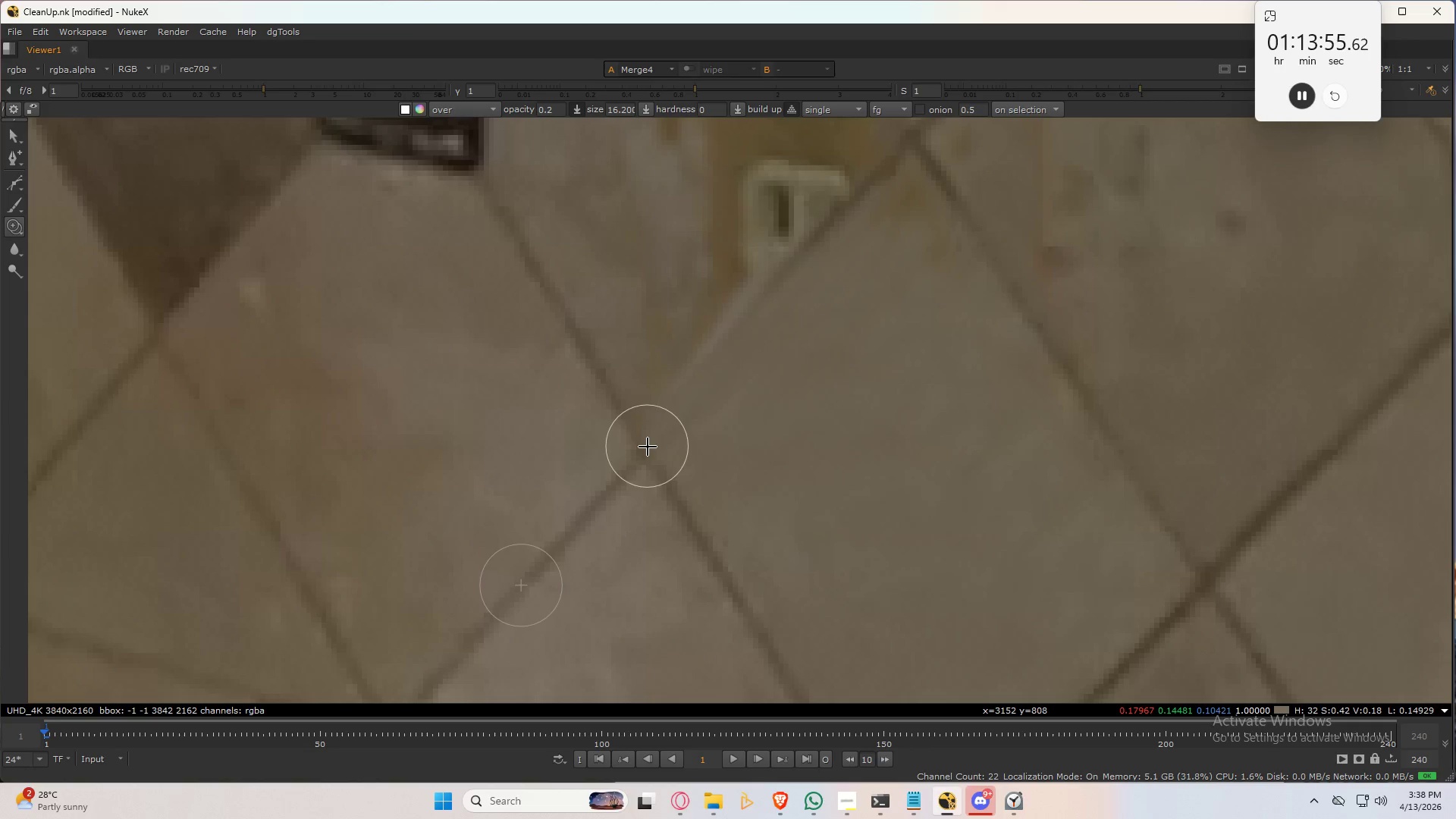 
hold_key(key=ControlLeft, duration=8.91)
left_click_drag(start_coordinate=[644, 452], to_coordinate=[645, 443])
 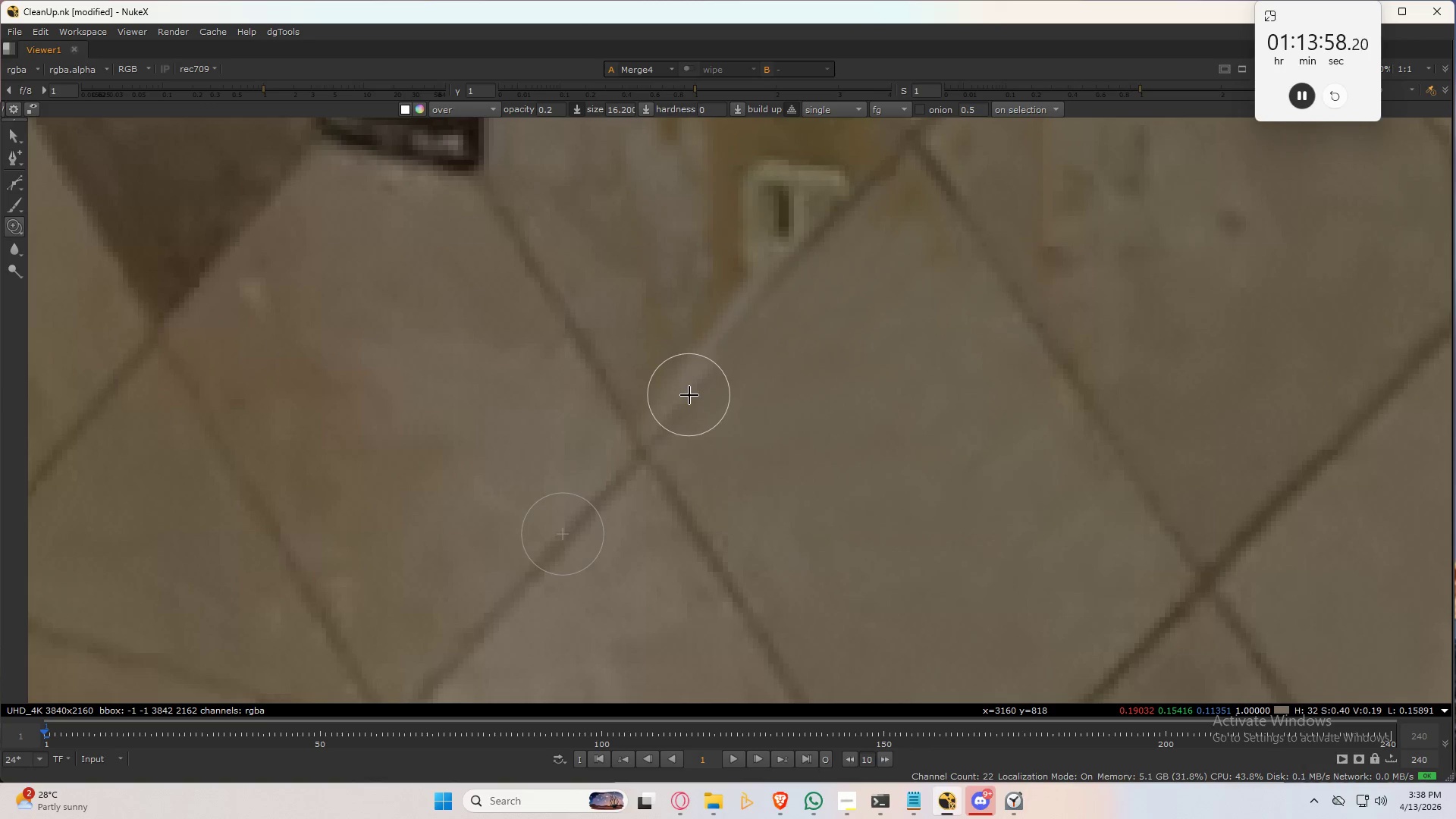 
left_click_drag(start_coordinate=[689, 397], to_coordinate=[754, 315])
 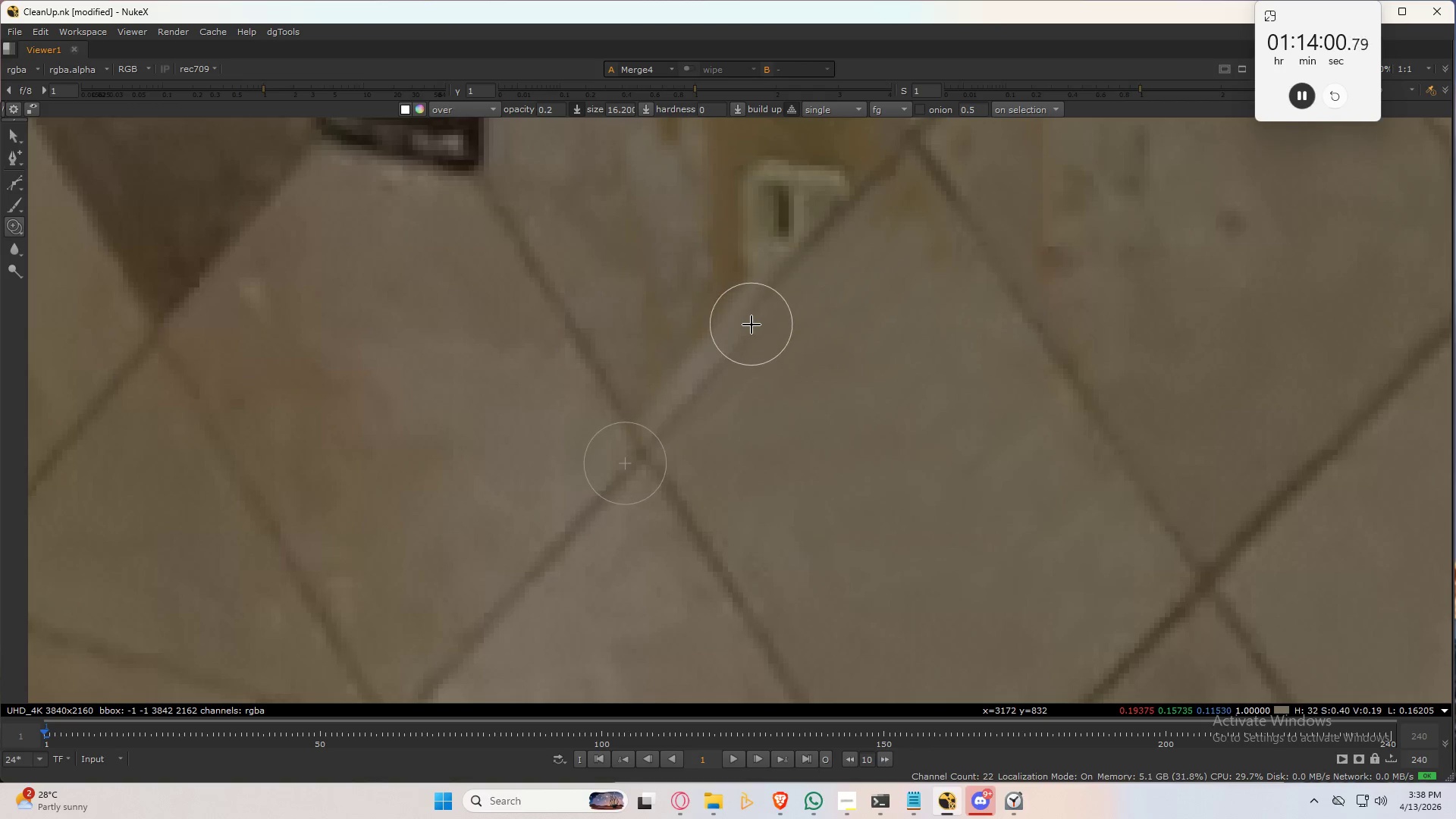 
left_click_drag(start_coordinate=[739, 331], to_coordinate=[737, 313])
 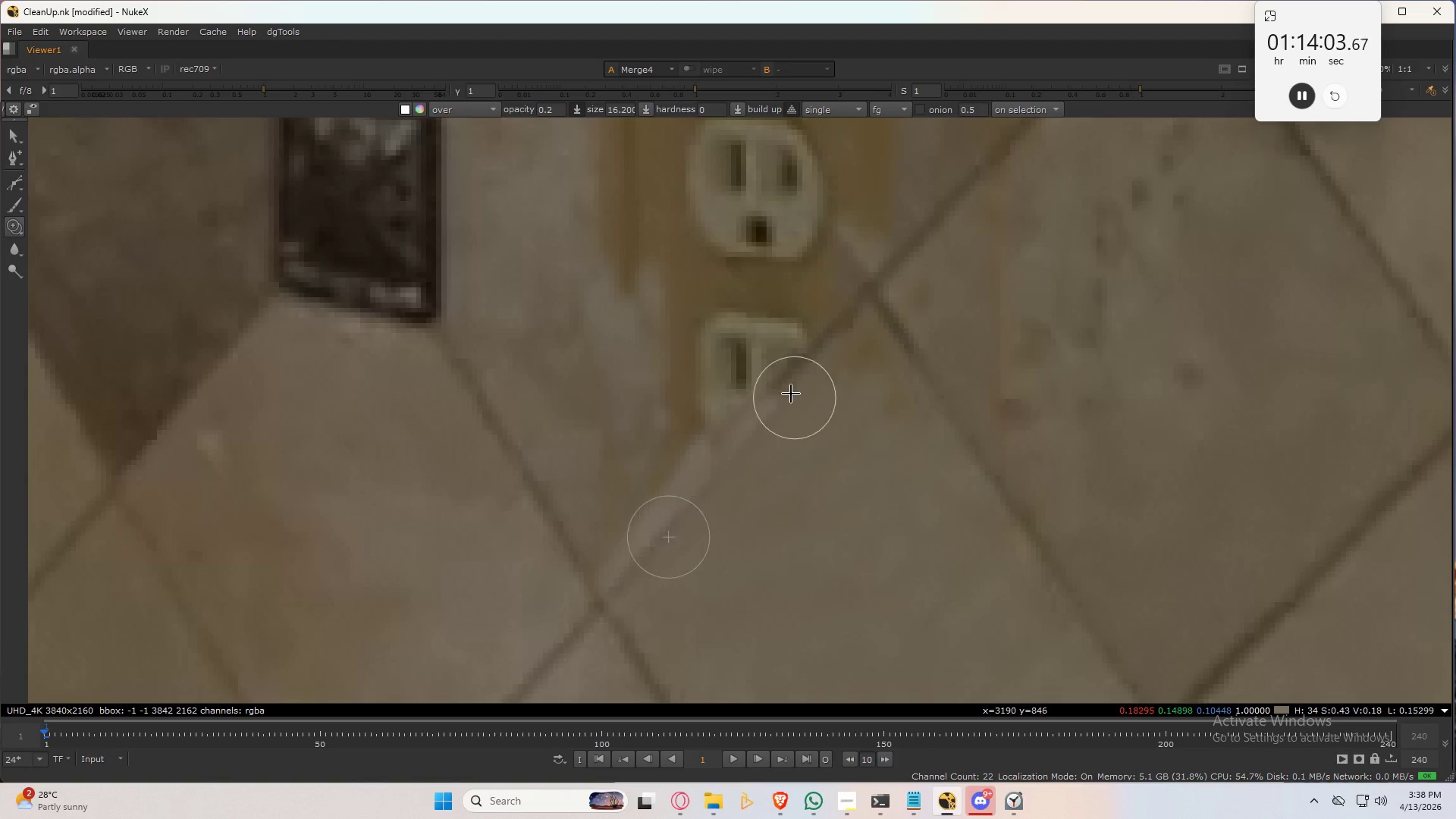 
hold_key(key=ControlLeft, duration=0.77)
left_click_drag(start_coordinate=[701, 248], to_coordinate=[681, 434])
 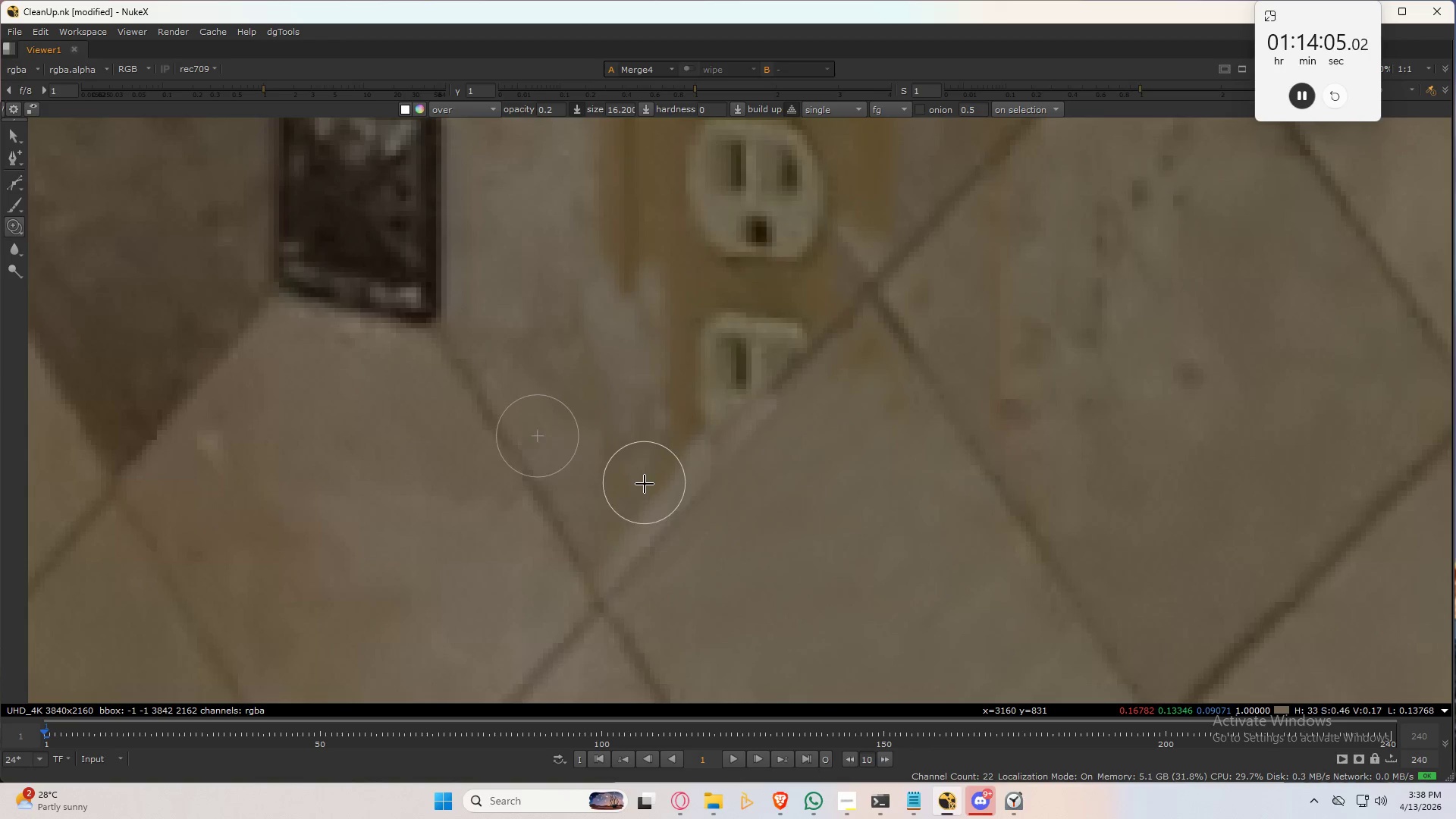 
left_click_drag(start_coordinate=[643, 490], to_coordinate=[679, 465])
 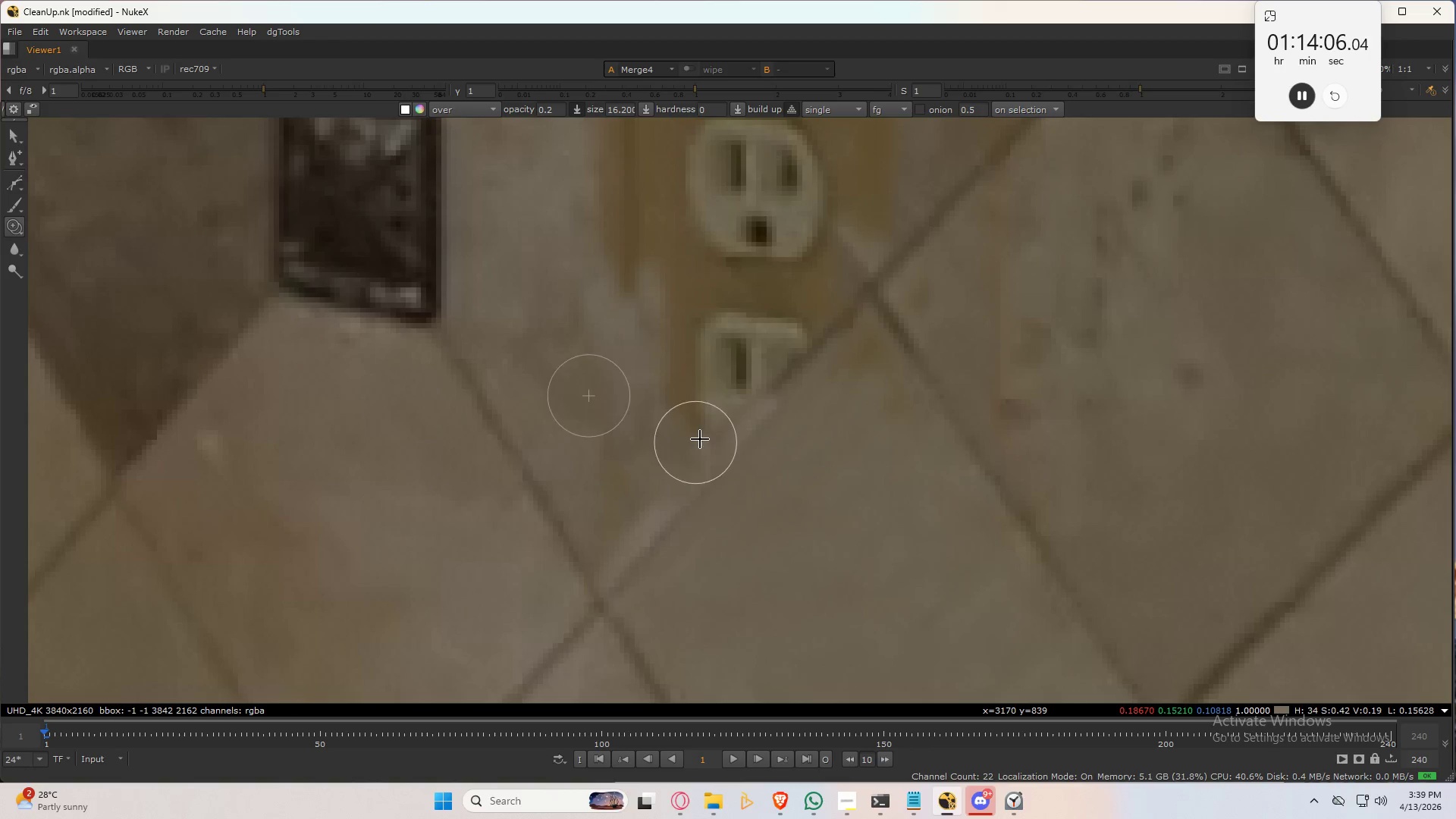 
hold_key(key=ControlLeft, duration=0.77)
left_click_drag(start_coordinate=[710, 438], to_coordinate=[663, 506])
 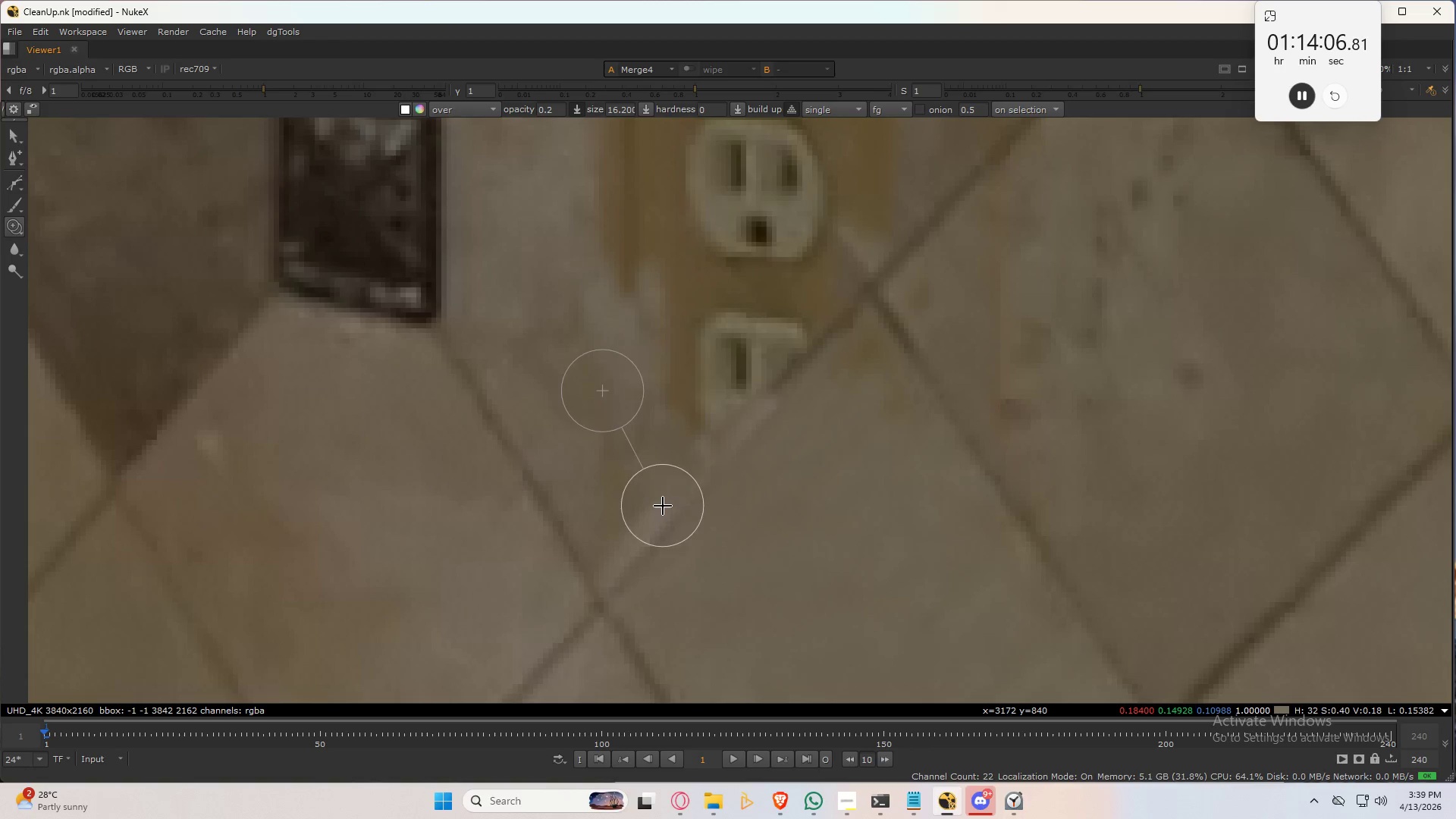 
hold_key(key=ControlLeft, duration=1.81)
left_click_drag(start_coordinate=[672, 490], to_coordinate=[689, 444])
 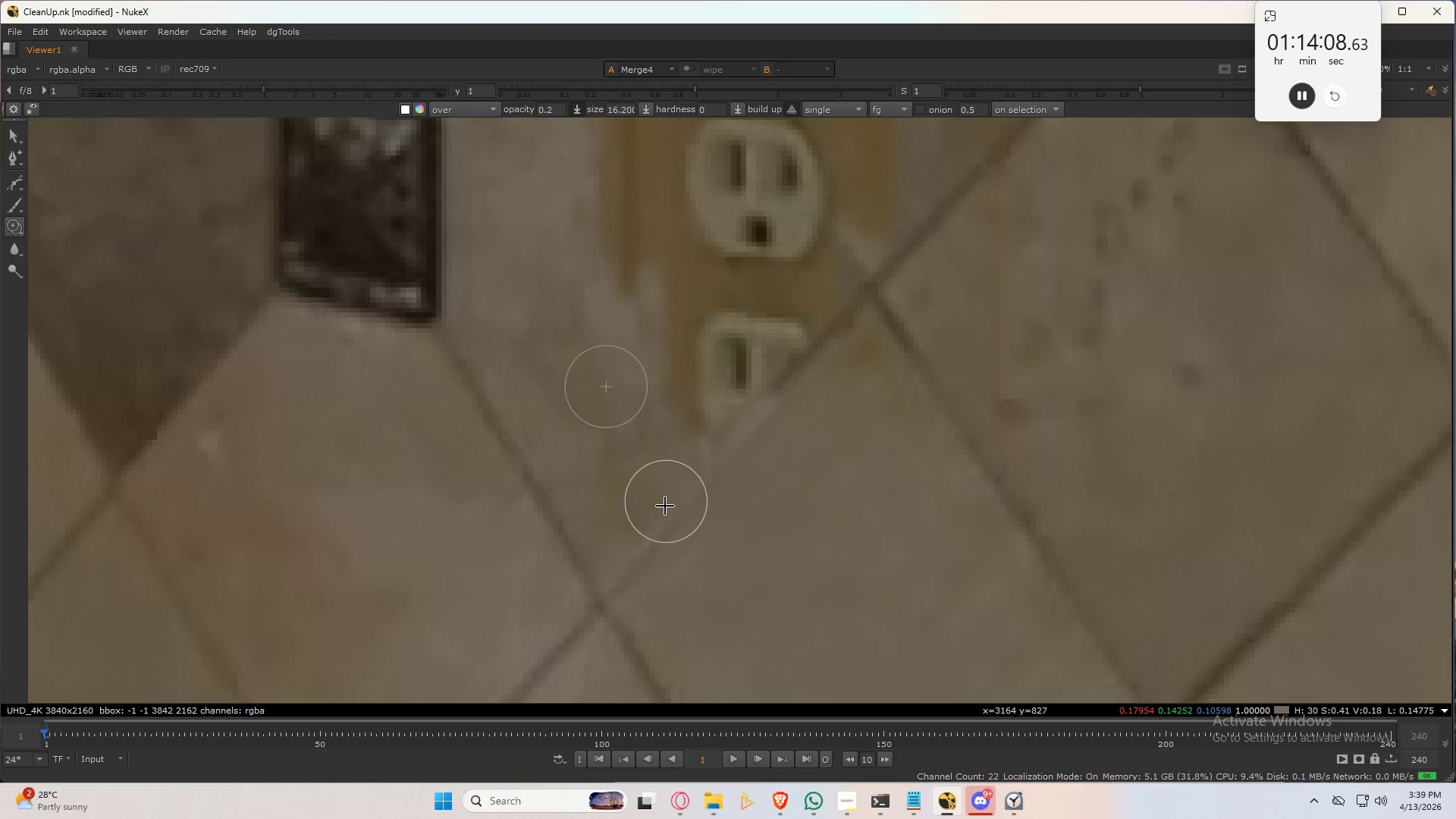 
hold_key(key=ControlLeft, duration=0.55)
left_click_drag(start_coordinate=[664, 503], to_coordinate=[714, 432])
 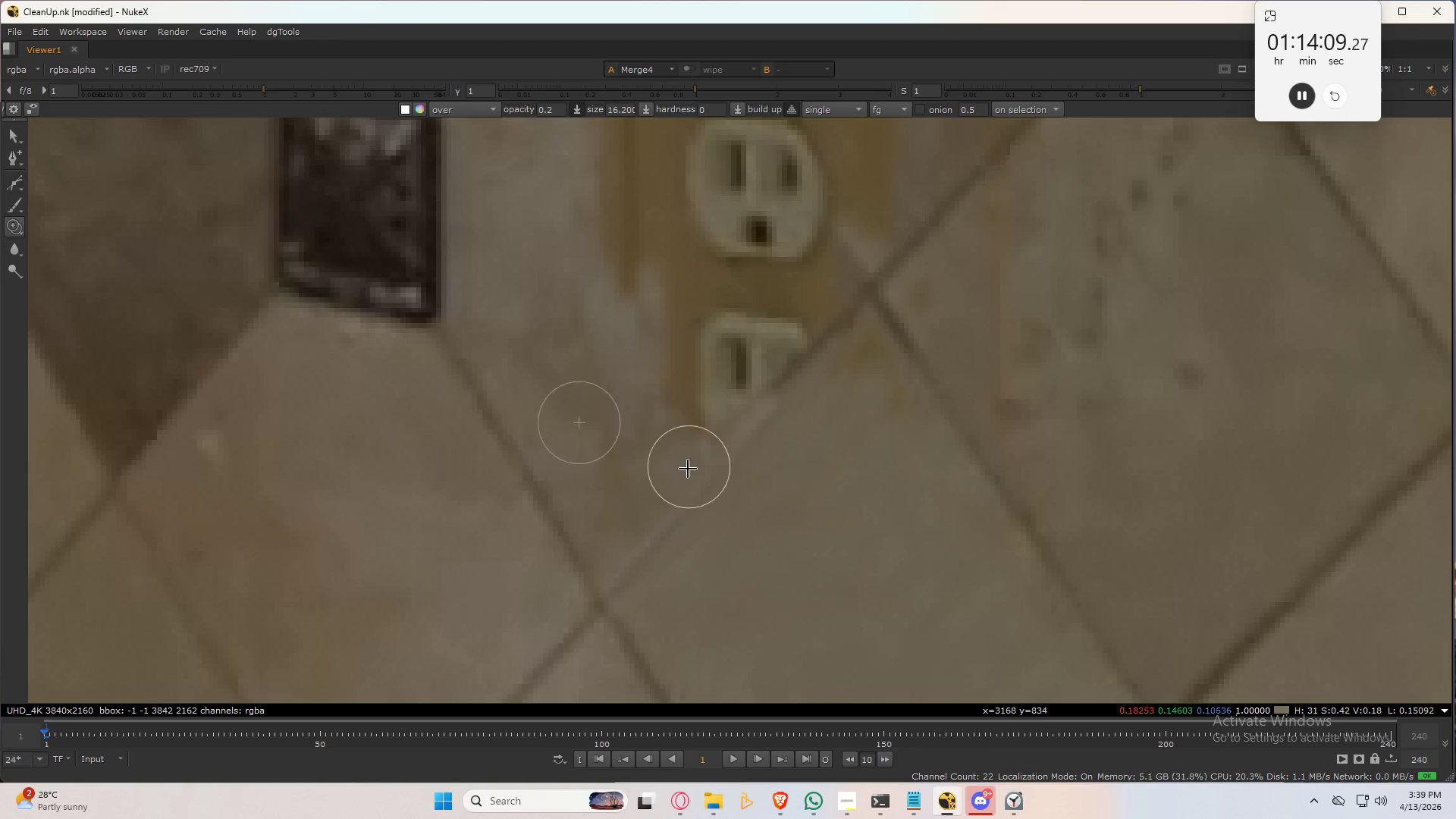 
left_click_drag(start_coordinate=[684, 480], to_coordinate=[674, 467])
 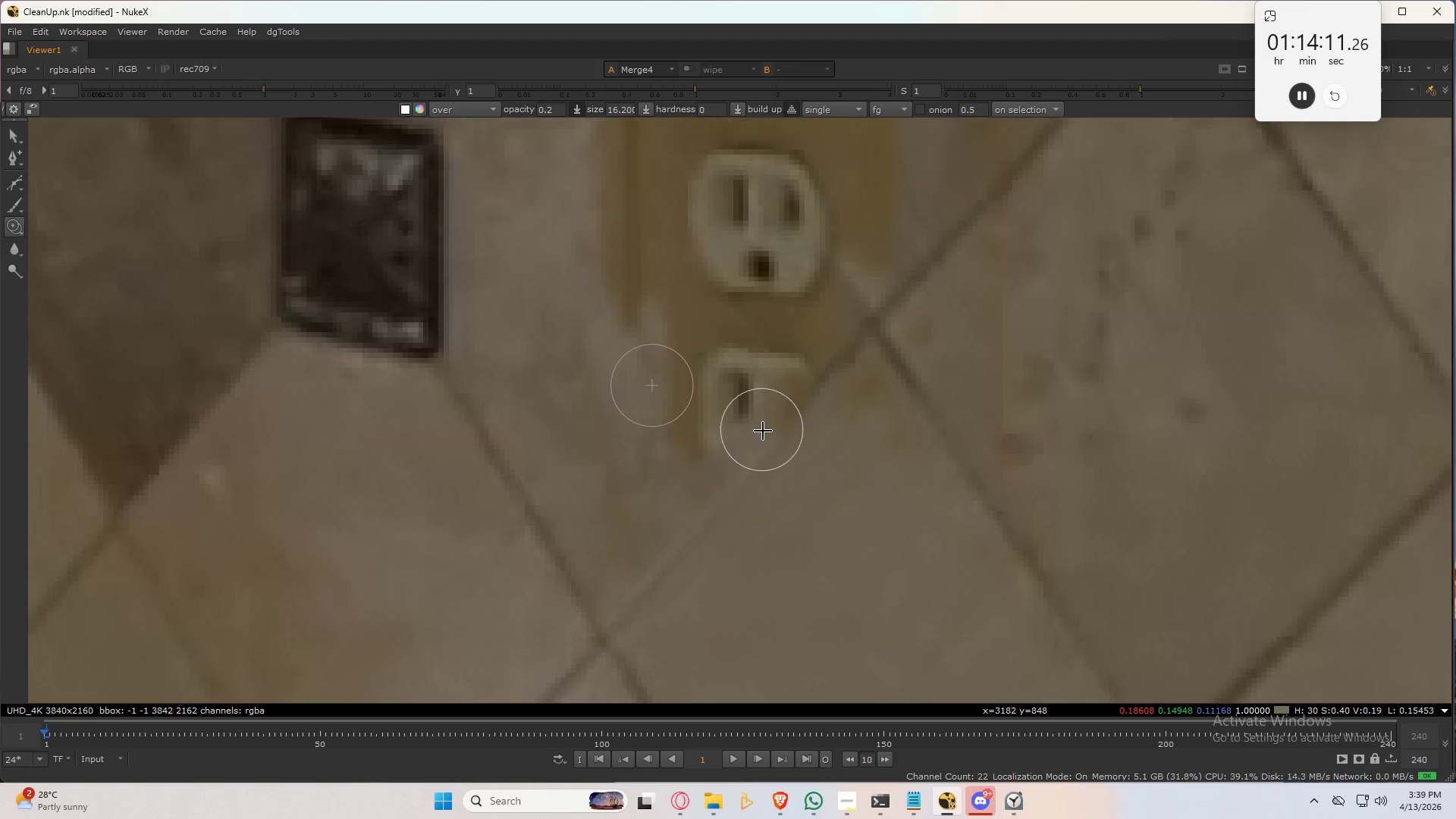 
hold_key(key=ControlLeft, duration=0.5)
left_click_drag(start_coordinate=[719, 521], to_coordinate=[682, 419])
 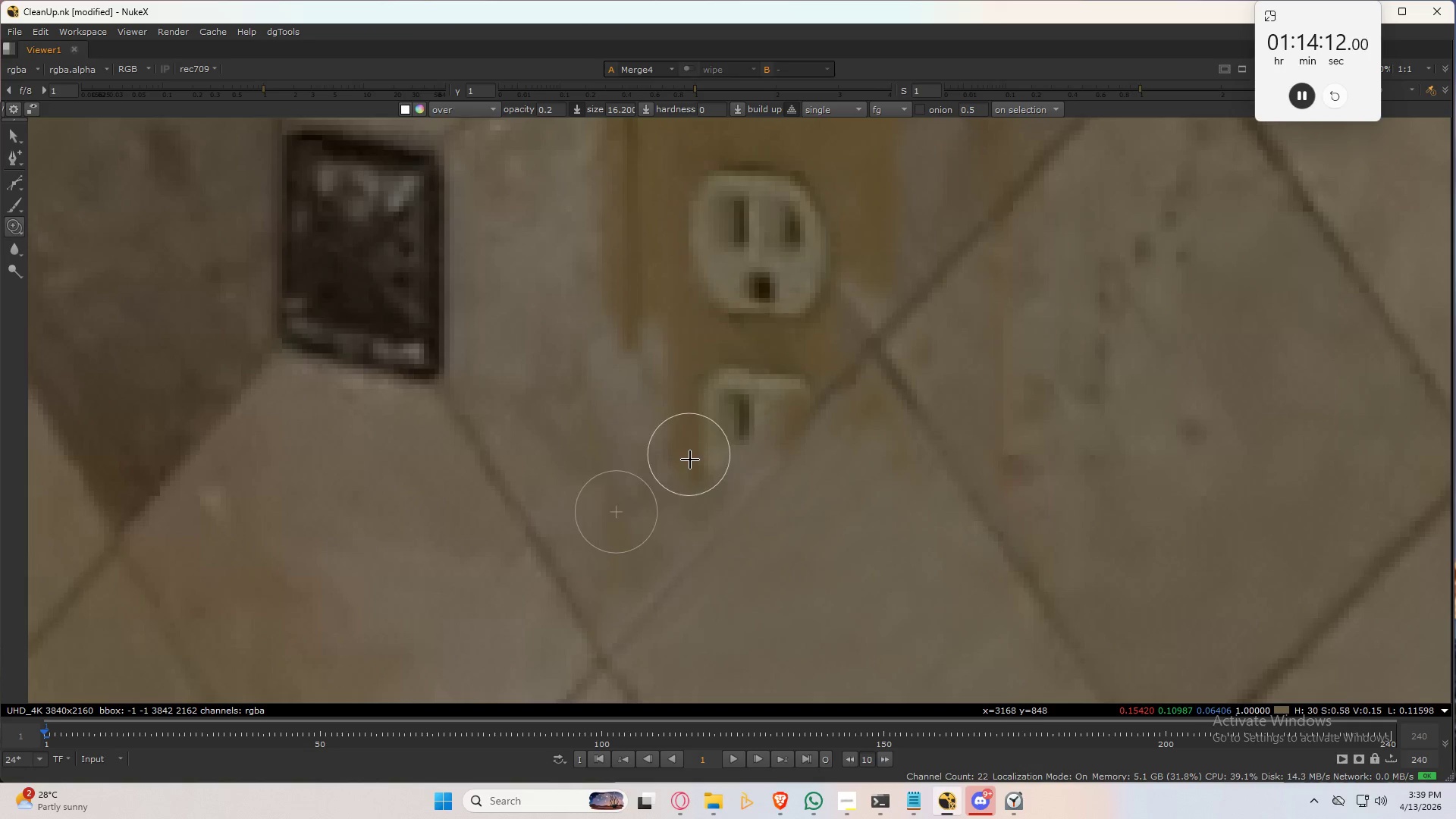 
left_click_drag(start_coordinate=[701, 480], to_coordinate=[708, 382])
 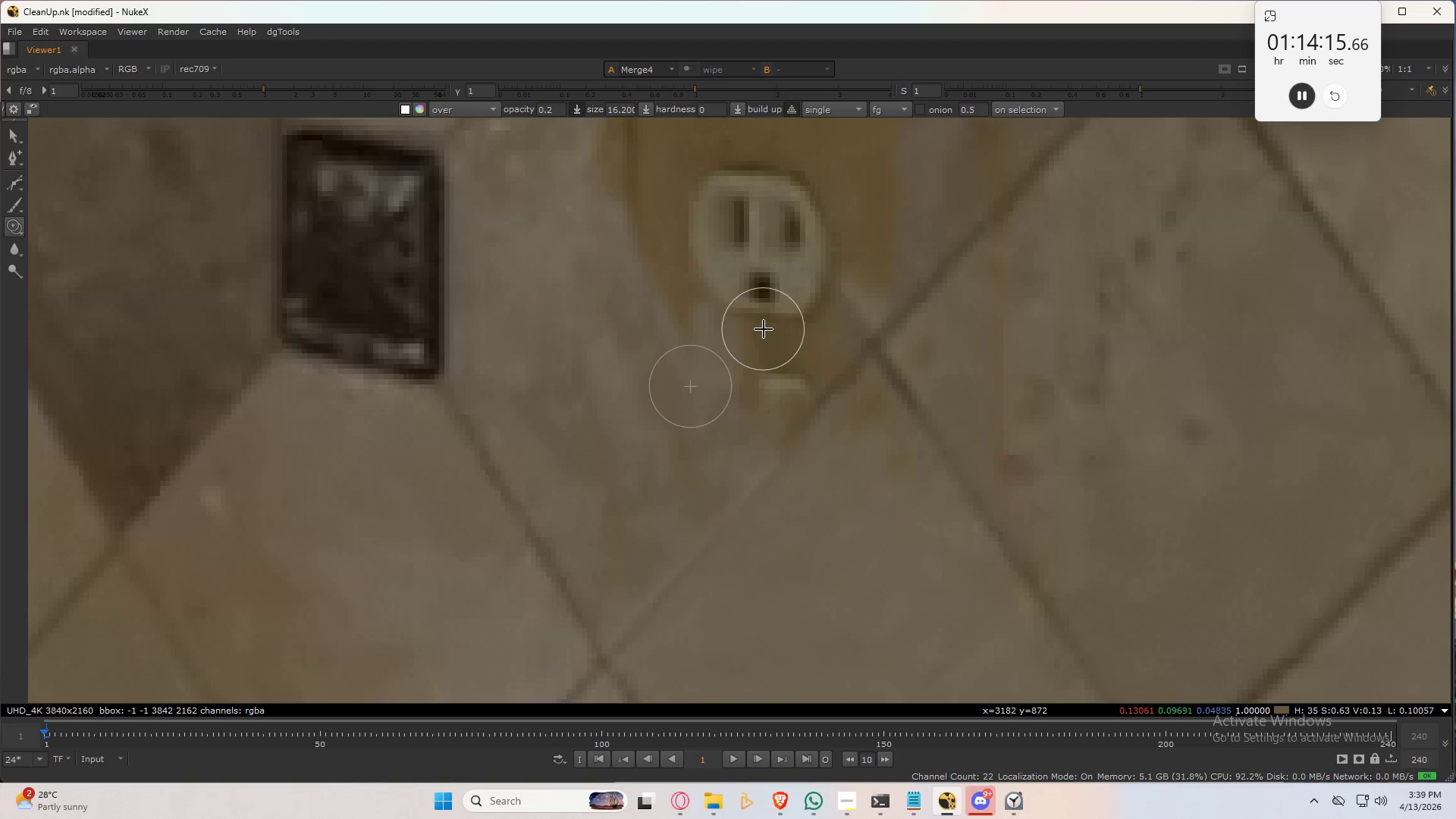 
scroll: coordinate [814, 383], scroll_direction: down, amount: 4.0
 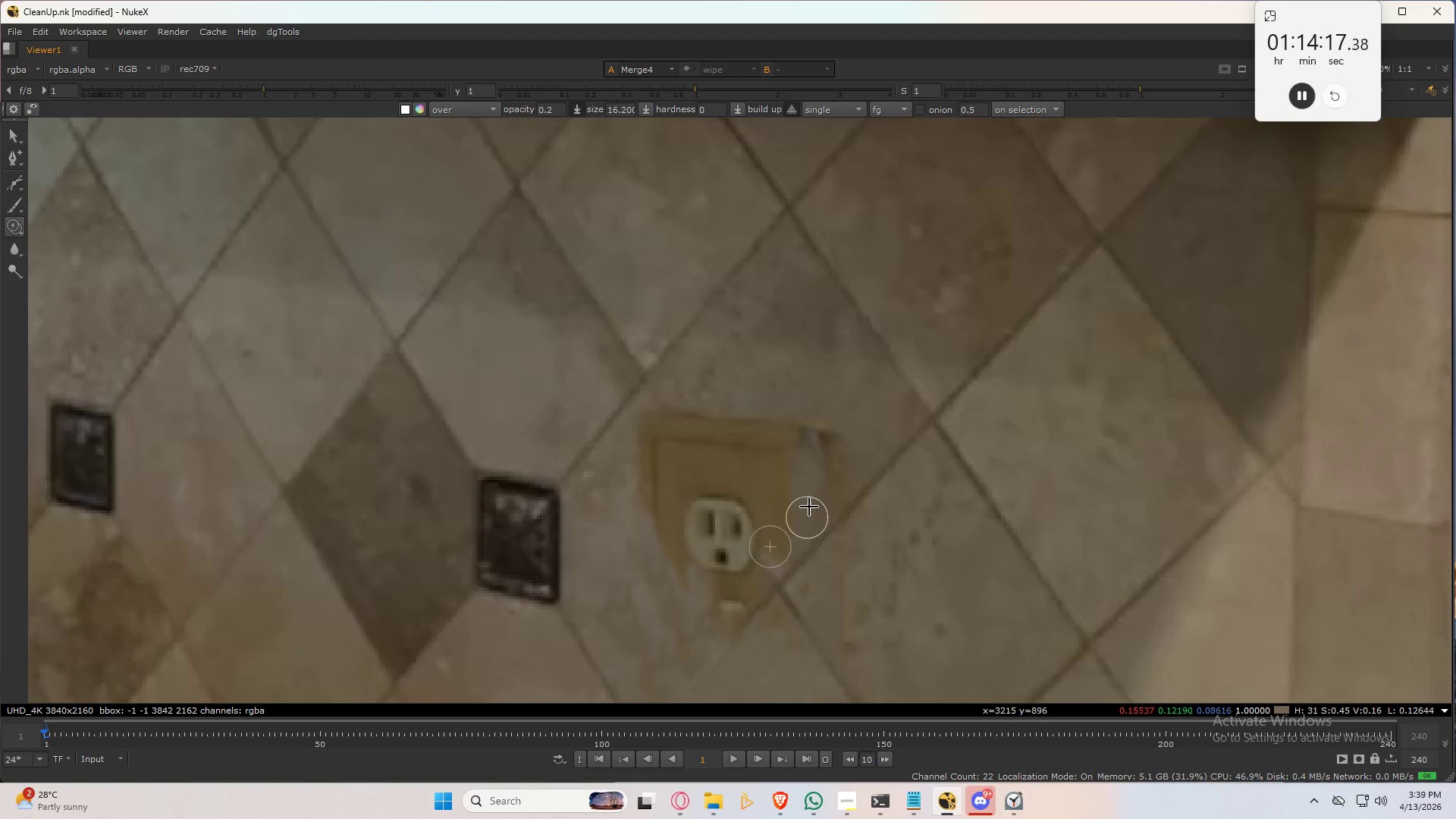 
hold_key(key=ControlLeft, duration=0.86)
left_click_drag(start_coordinate=[917, 396], to_coordinate=[776, 512])
 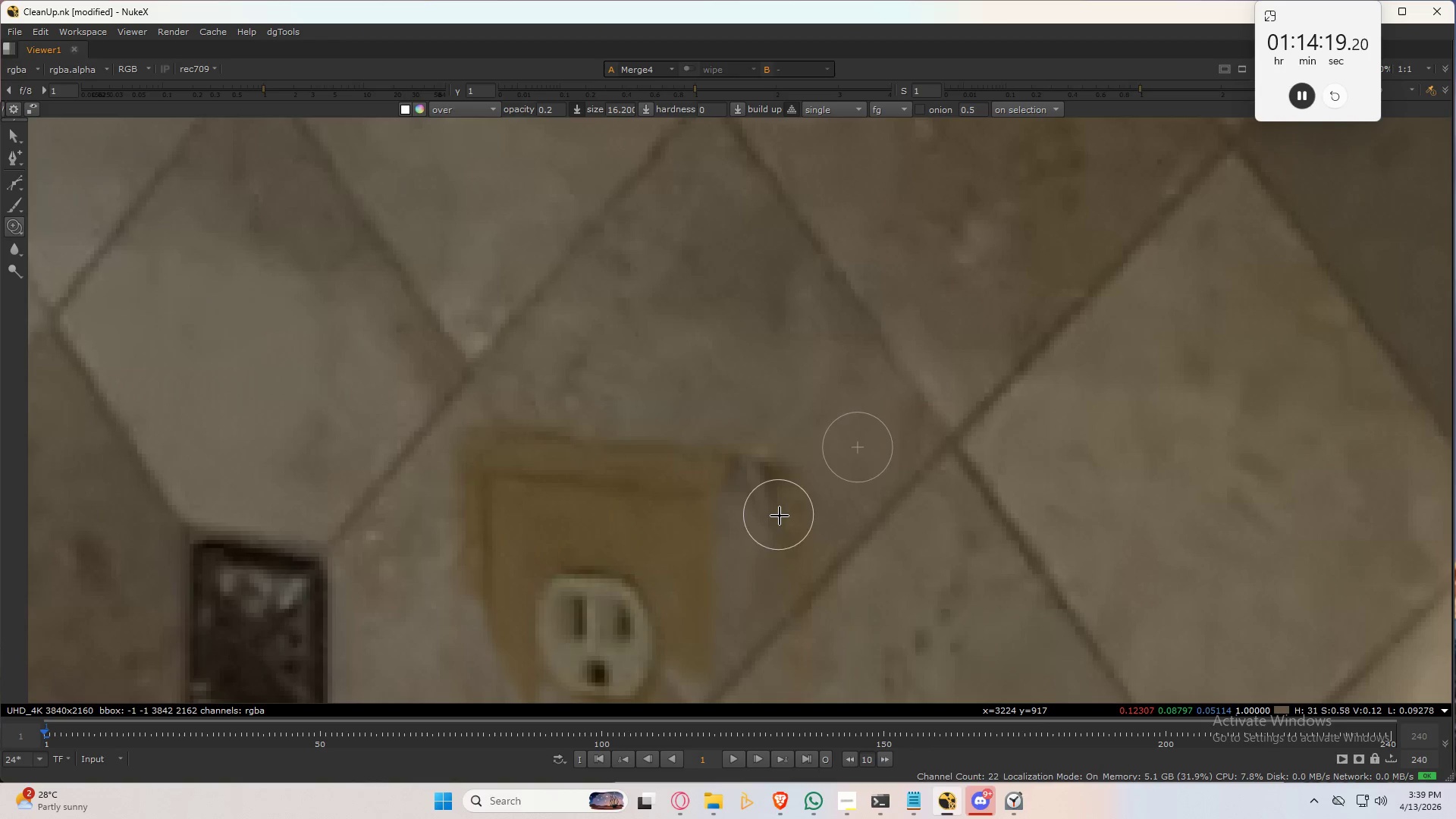 
scroll: coordinate [905, 384], scroll_direction: up, amount: 3.0
 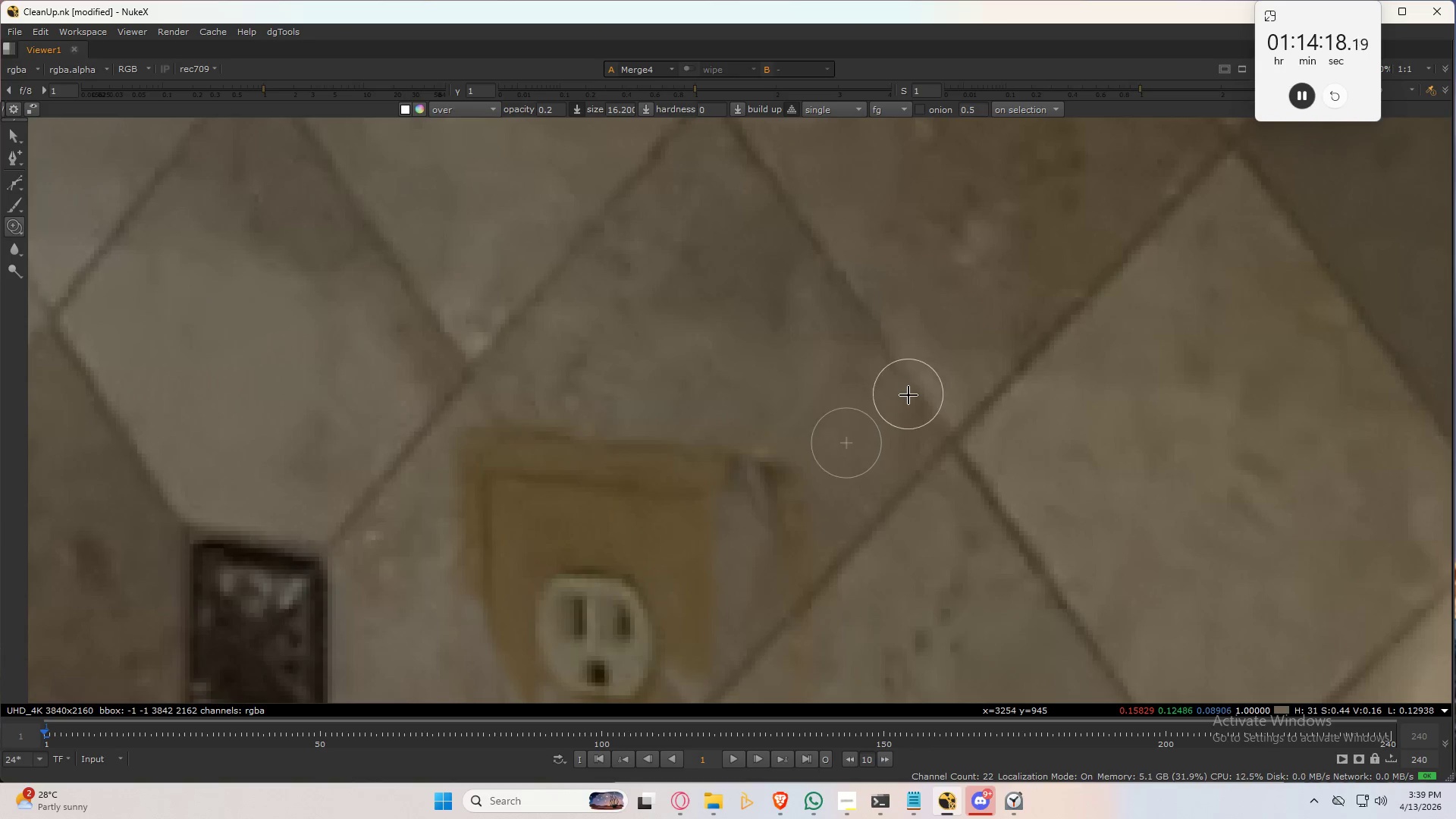 
hold_key(key=ShiftLeft, duration=0.36)
left_click_drag(start_coordinate=[779, 527], to_coordinate=[779, 510])
 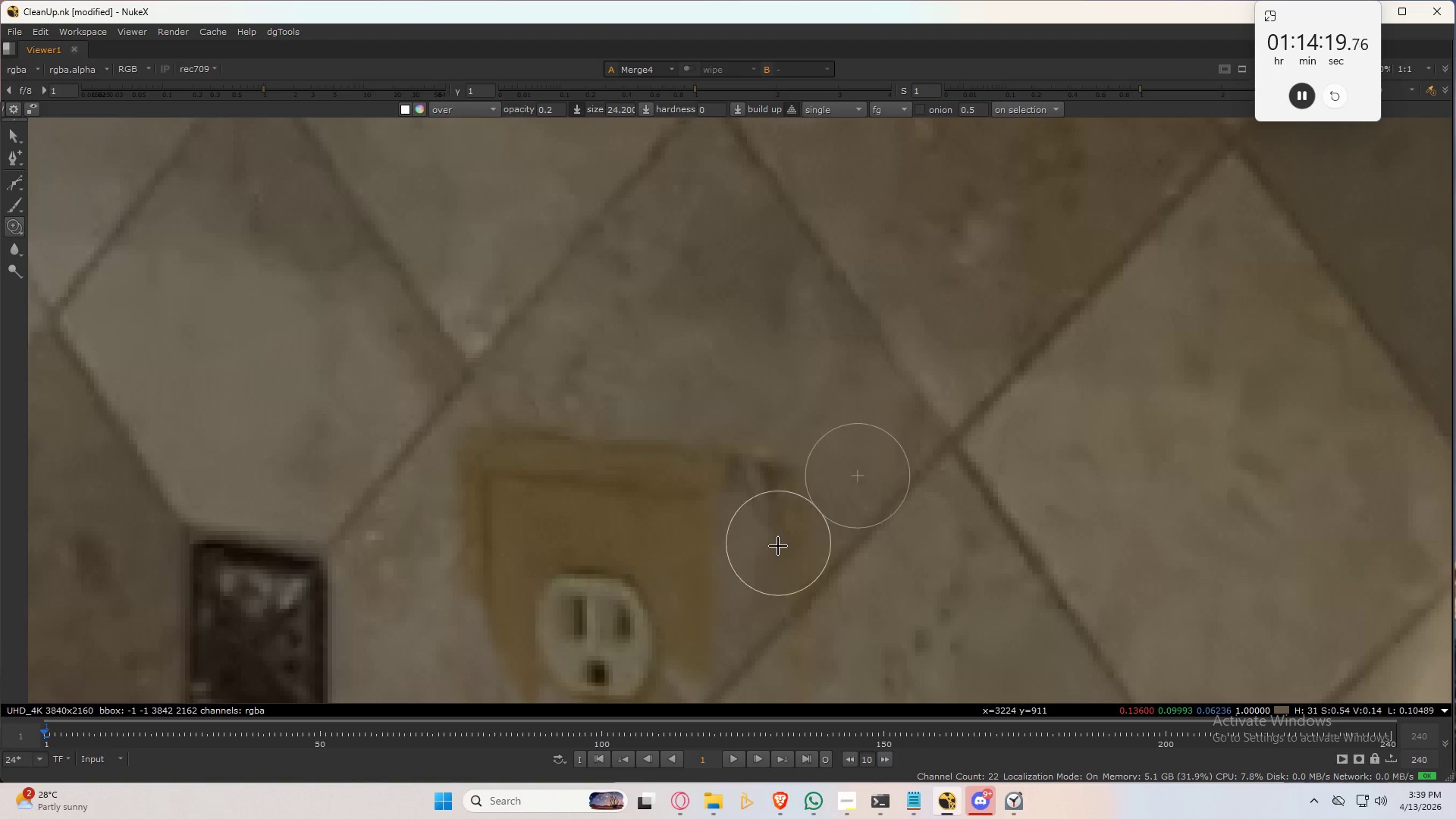 
left_click_drag(start_coordinate=[776, 557], to_coordinate=[733, 471])
 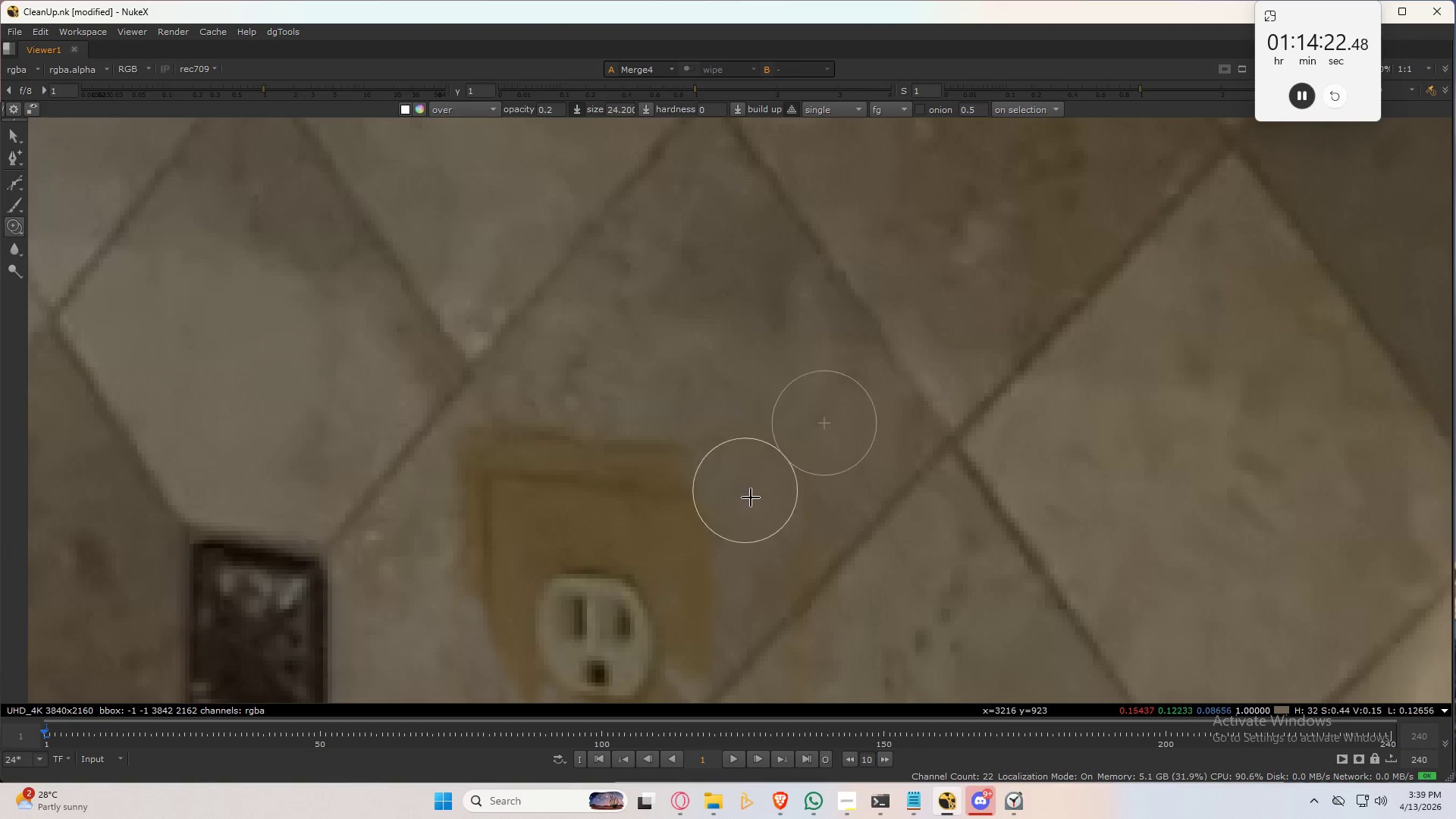 
hold_key(key=ControlLeft, duration=0.34)
left_click_drag(start_coordinate=[755, 504], to_coordinate=[789, 531])
 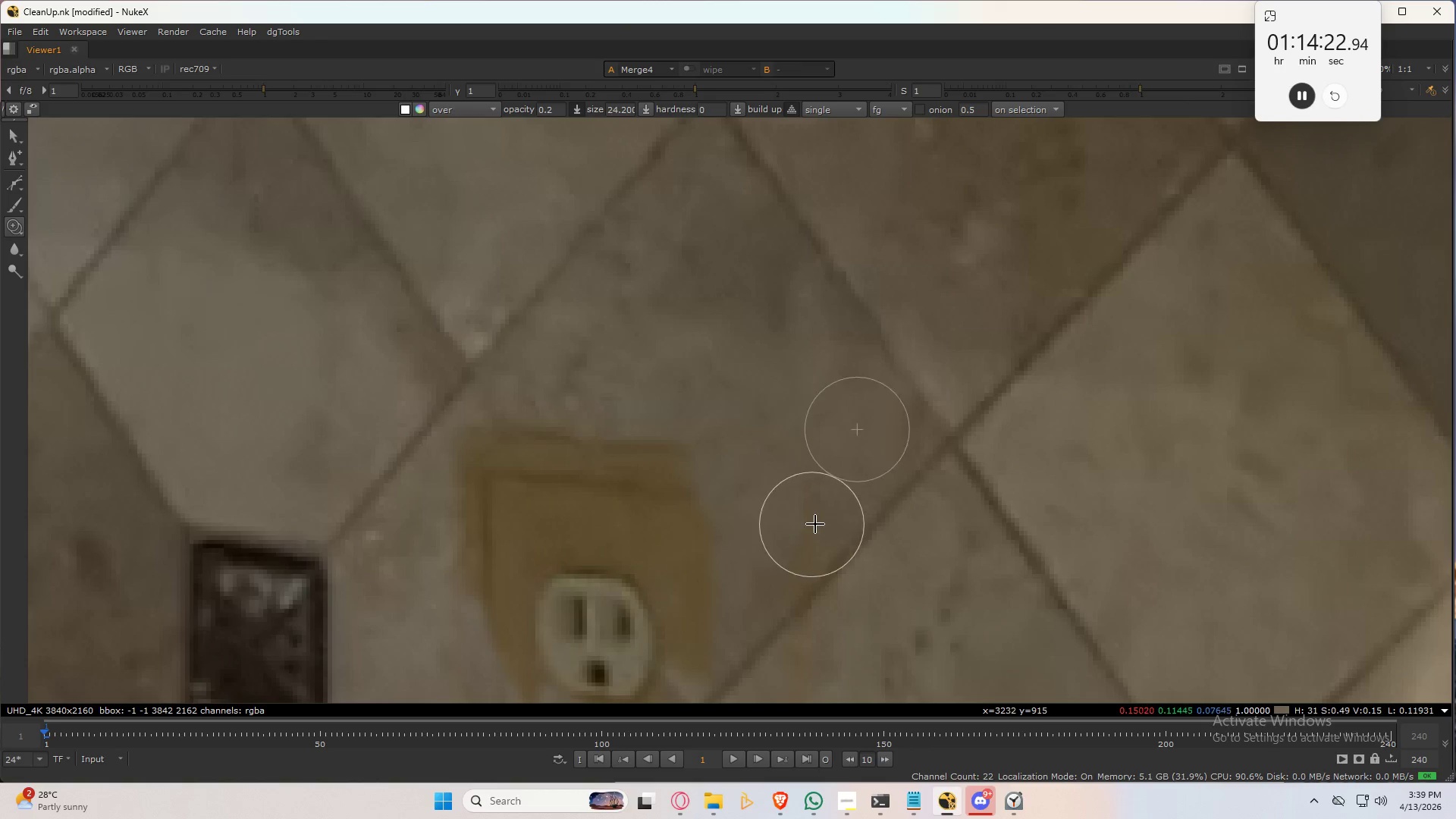 
left_click_drag(start_coordinate=[821, 523], to_coordinate=[725, 615])
 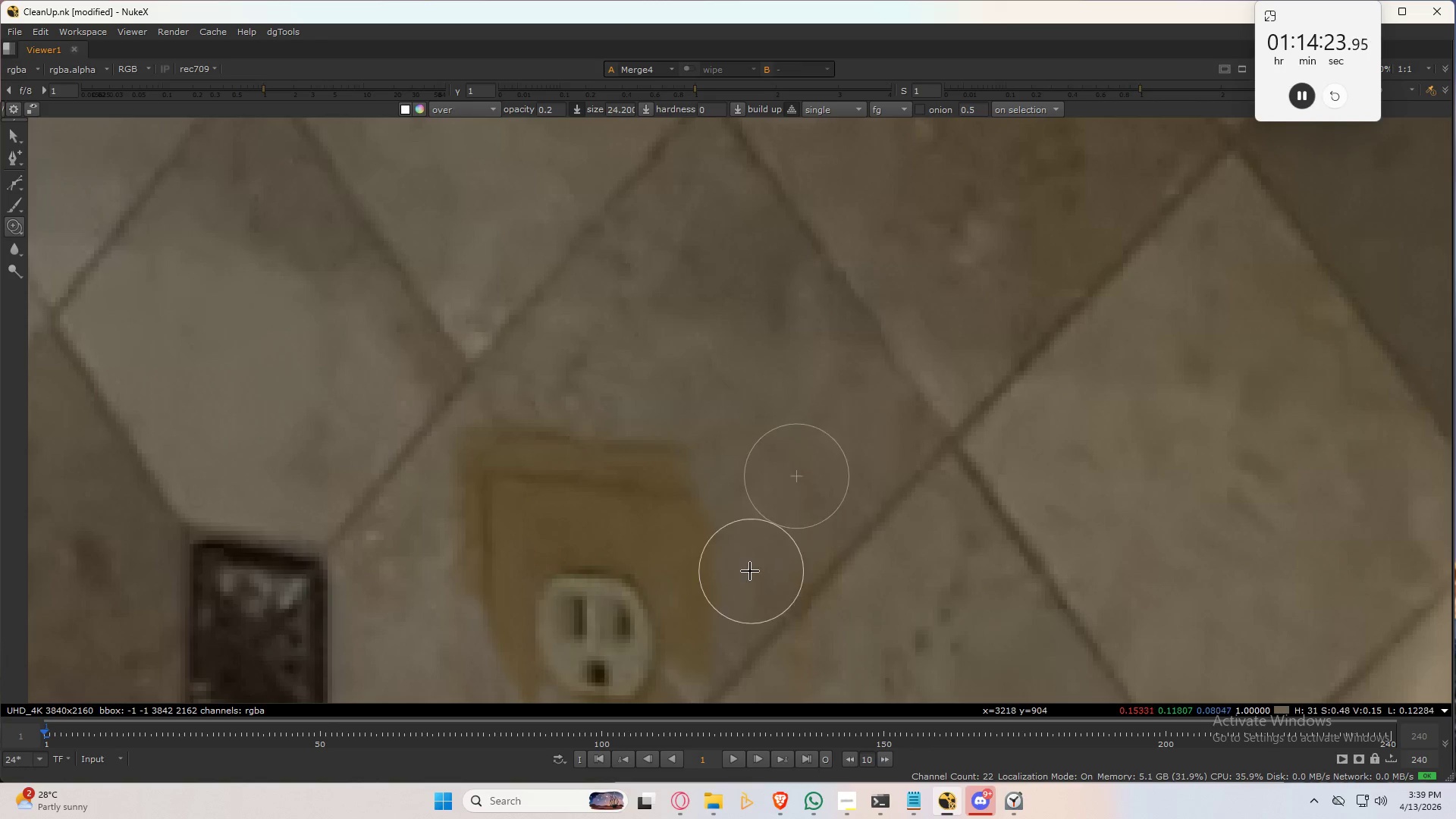 
hold_key(key=ControlLeft, duration=0.41)
left_click_drag(start_coordinate=[740, 600], to_coordinate=[694, 526])
 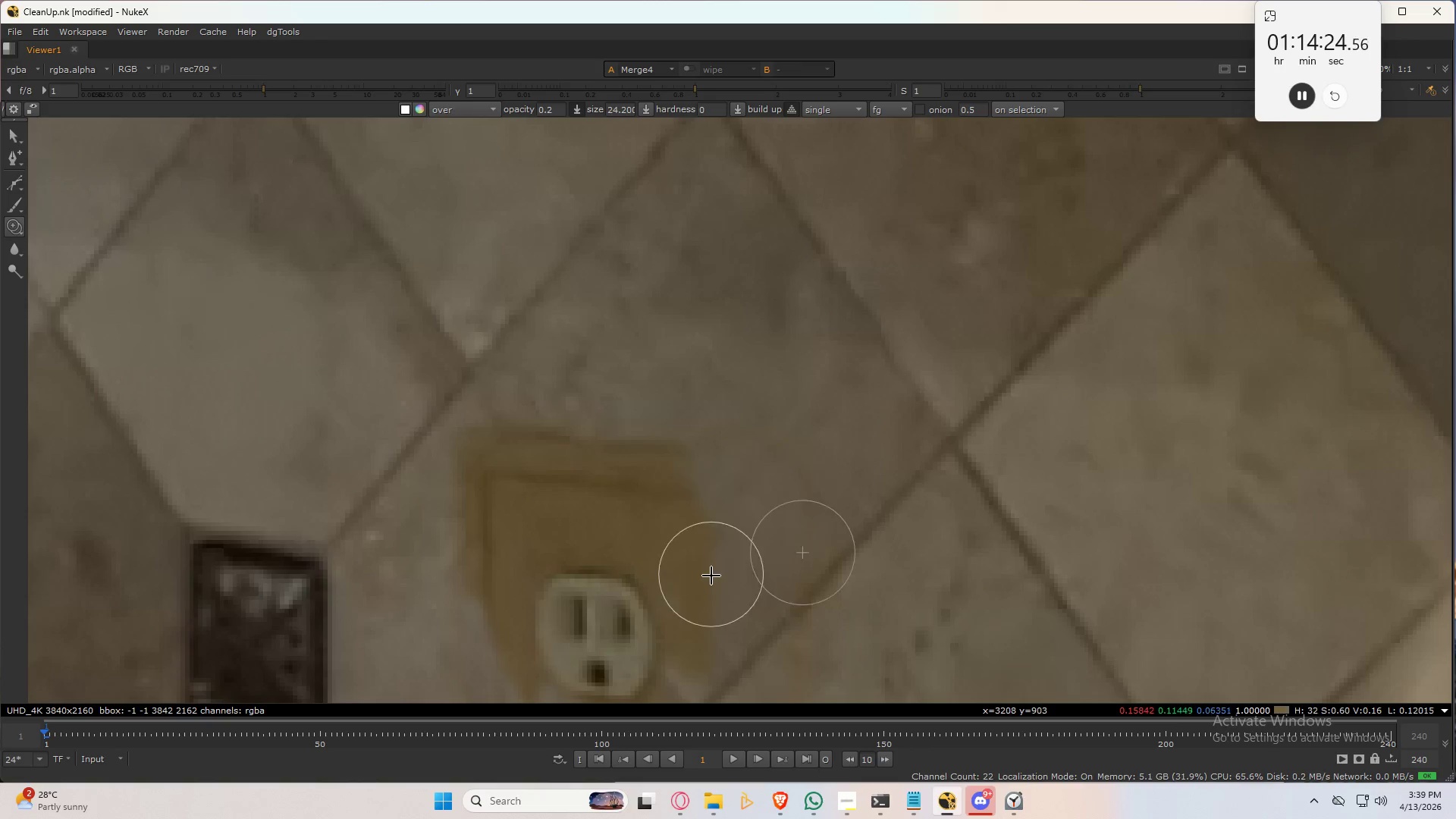 
left_click_drag(start_coordinate=[709, 576], to_coordinate=[631, 467])
 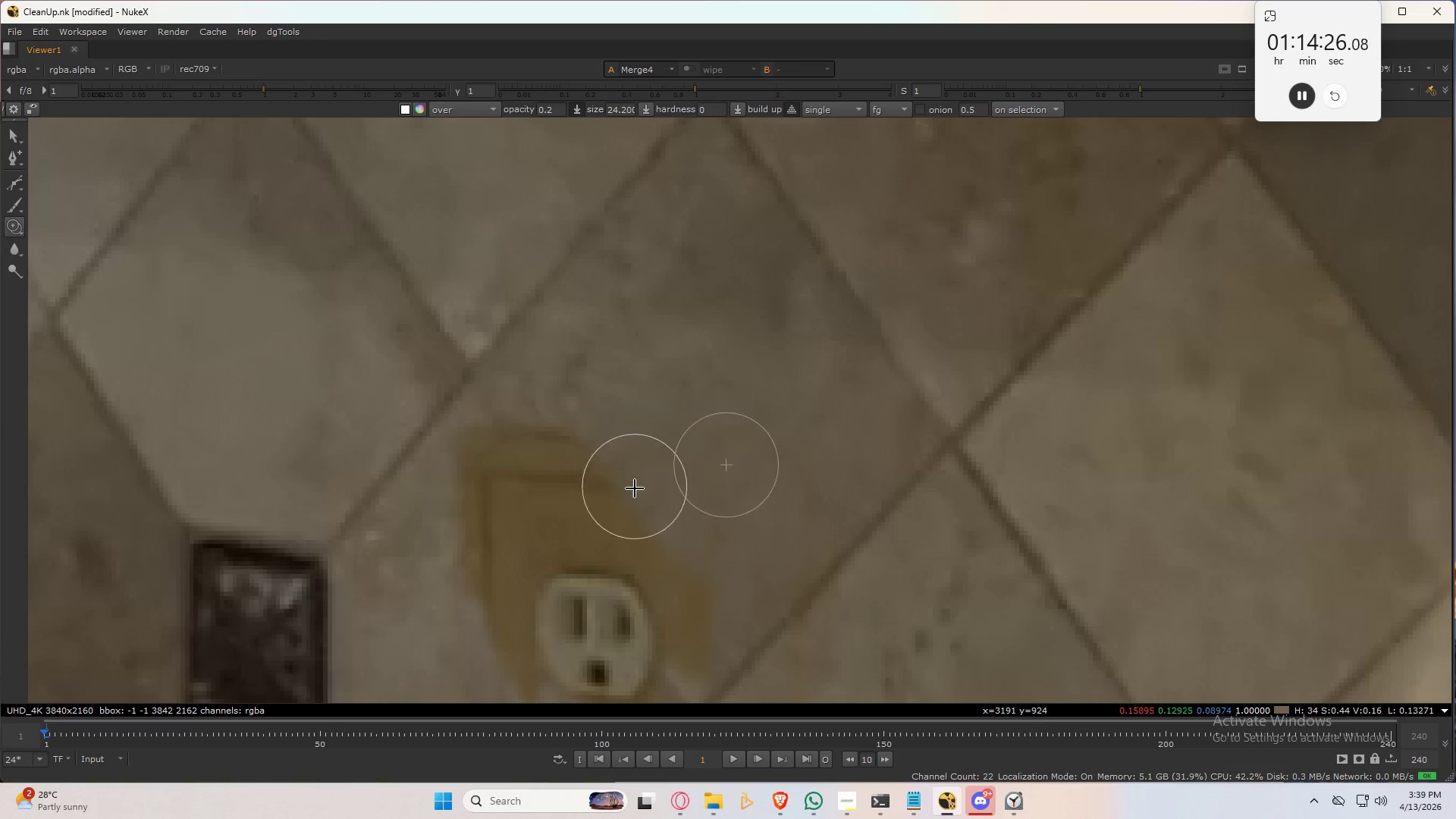 
hold_key(key=ControlLeft, duration=0.45)
left_click_drag(start_coordinate=[624, 522], to_coordinate=[617, 509])
 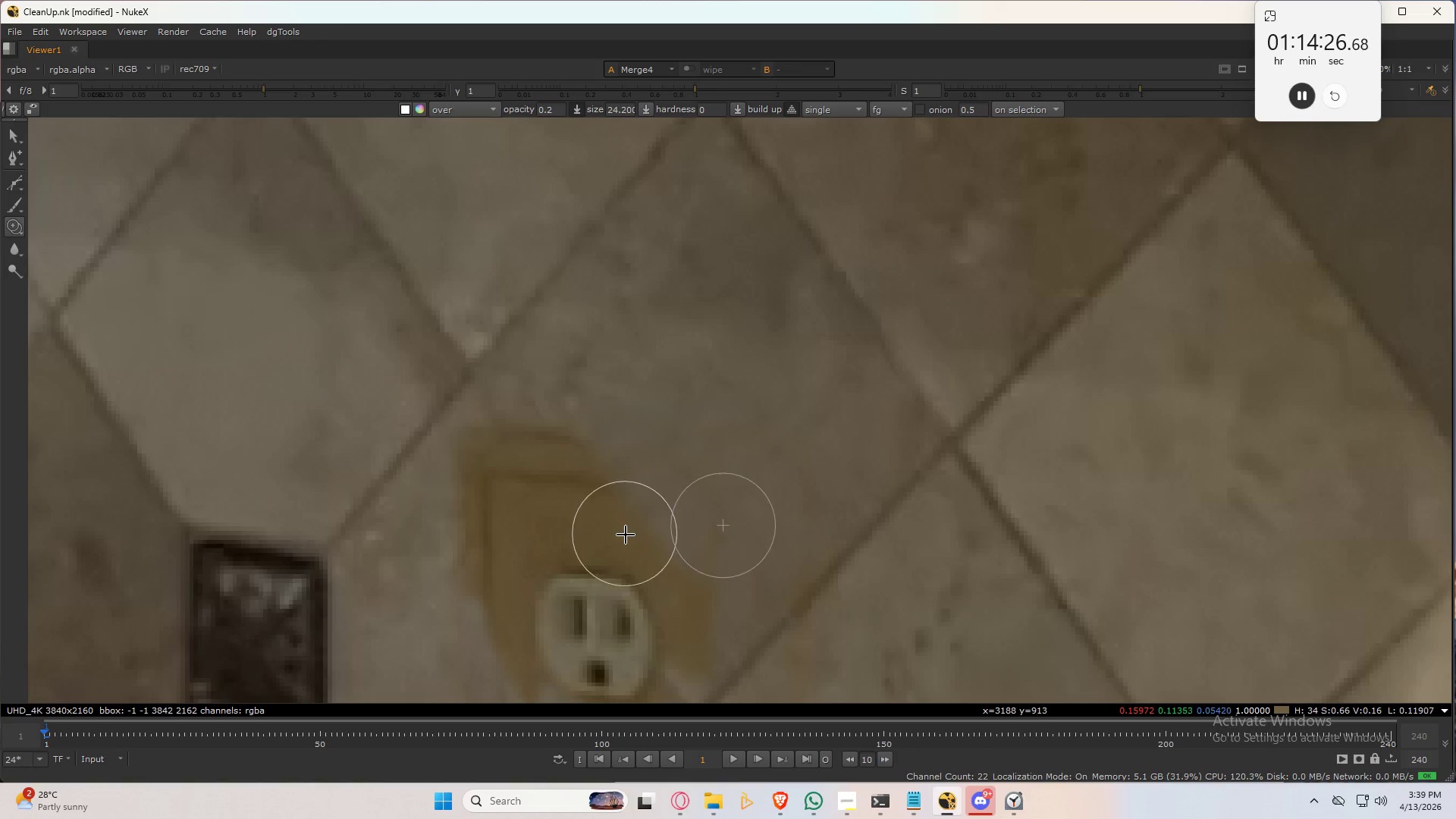 
left_click_drag(start_coordinate=[627, 536], to_coordinate=[560, 471])
 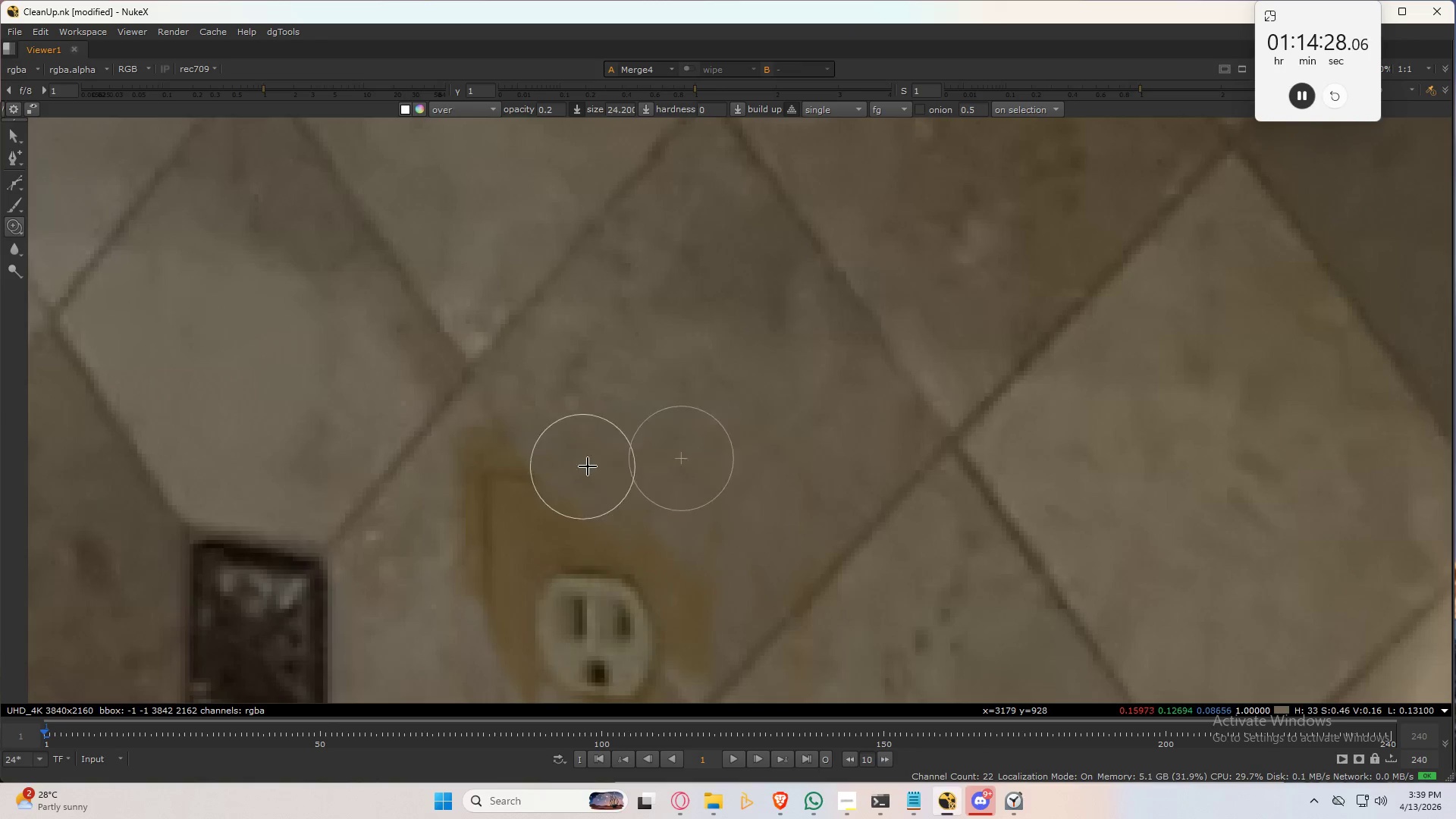 
hold_key(key=ControlLeft, duration=0.41)